 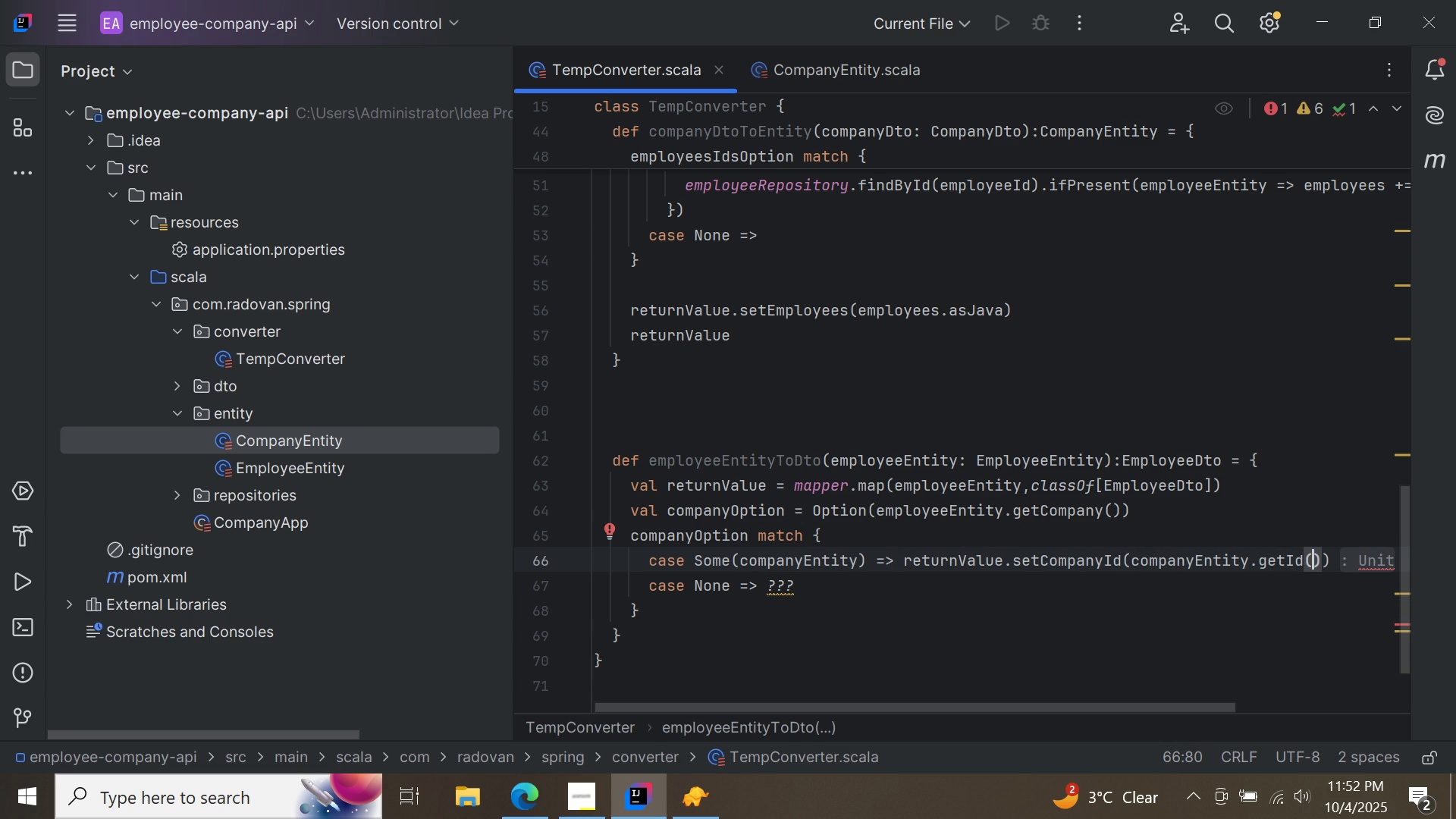 
left_click([805, 586])
 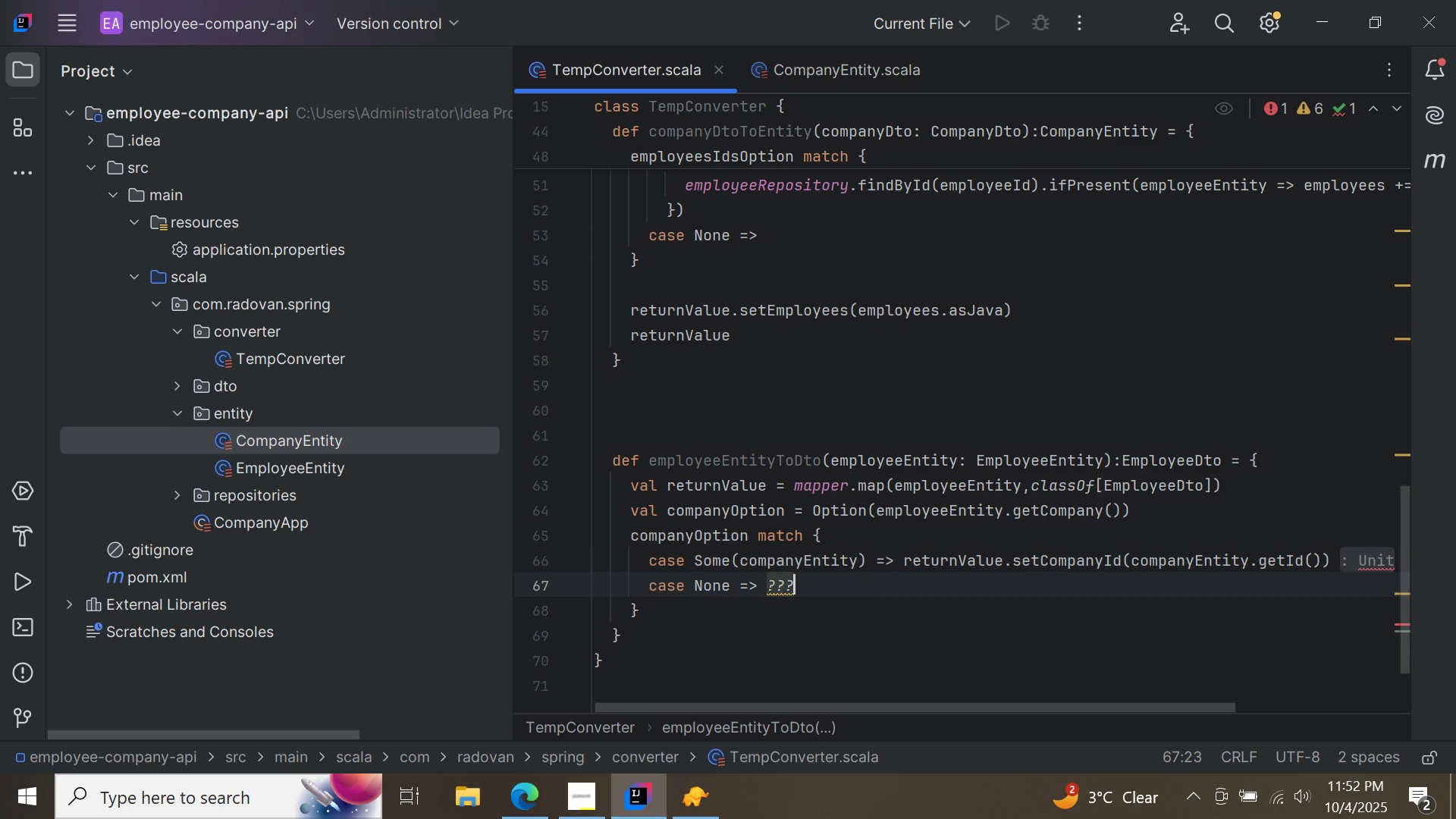 
key(Backspace)
 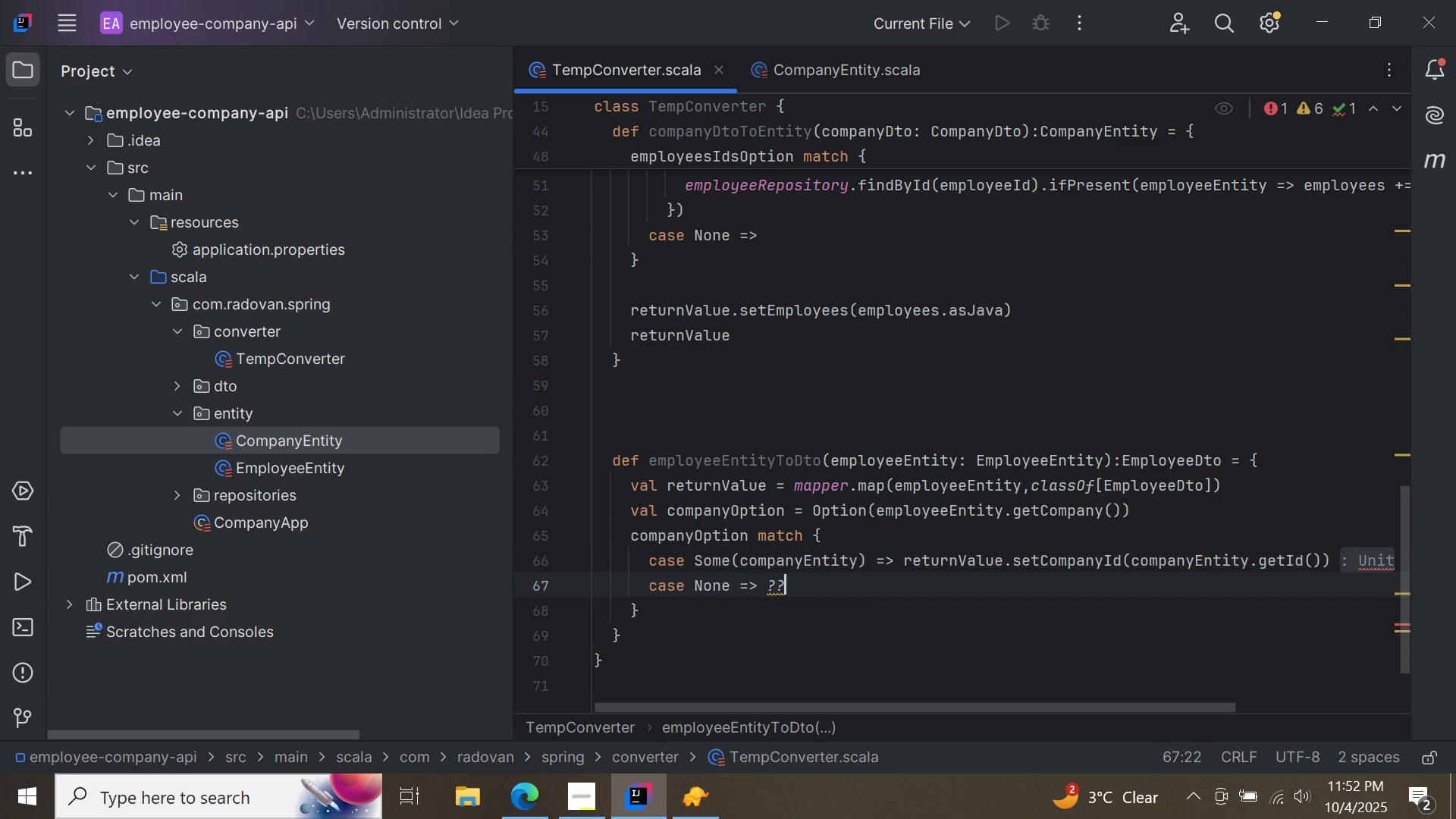 
key(Backspace)
 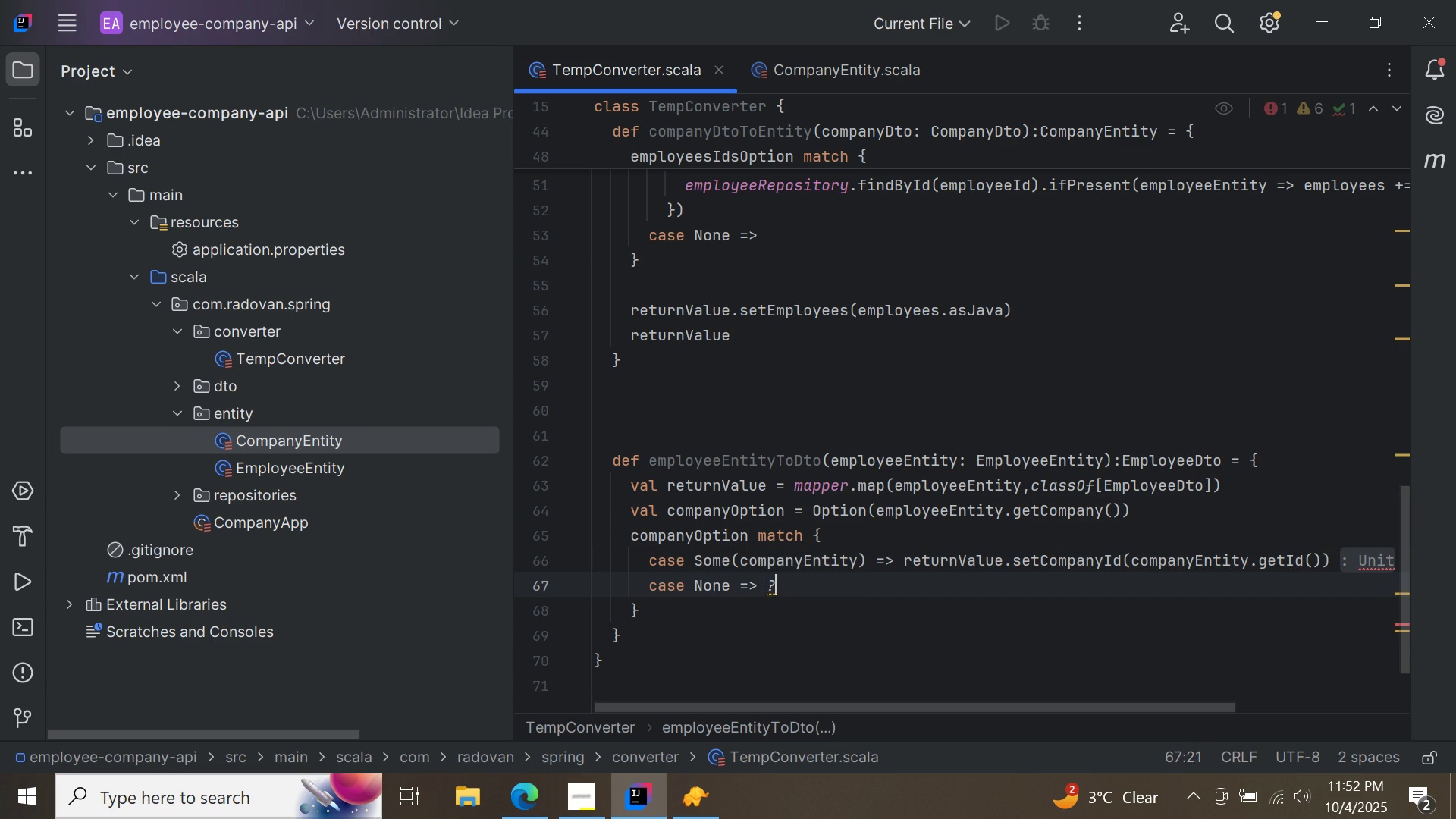 
key(Backspace)
 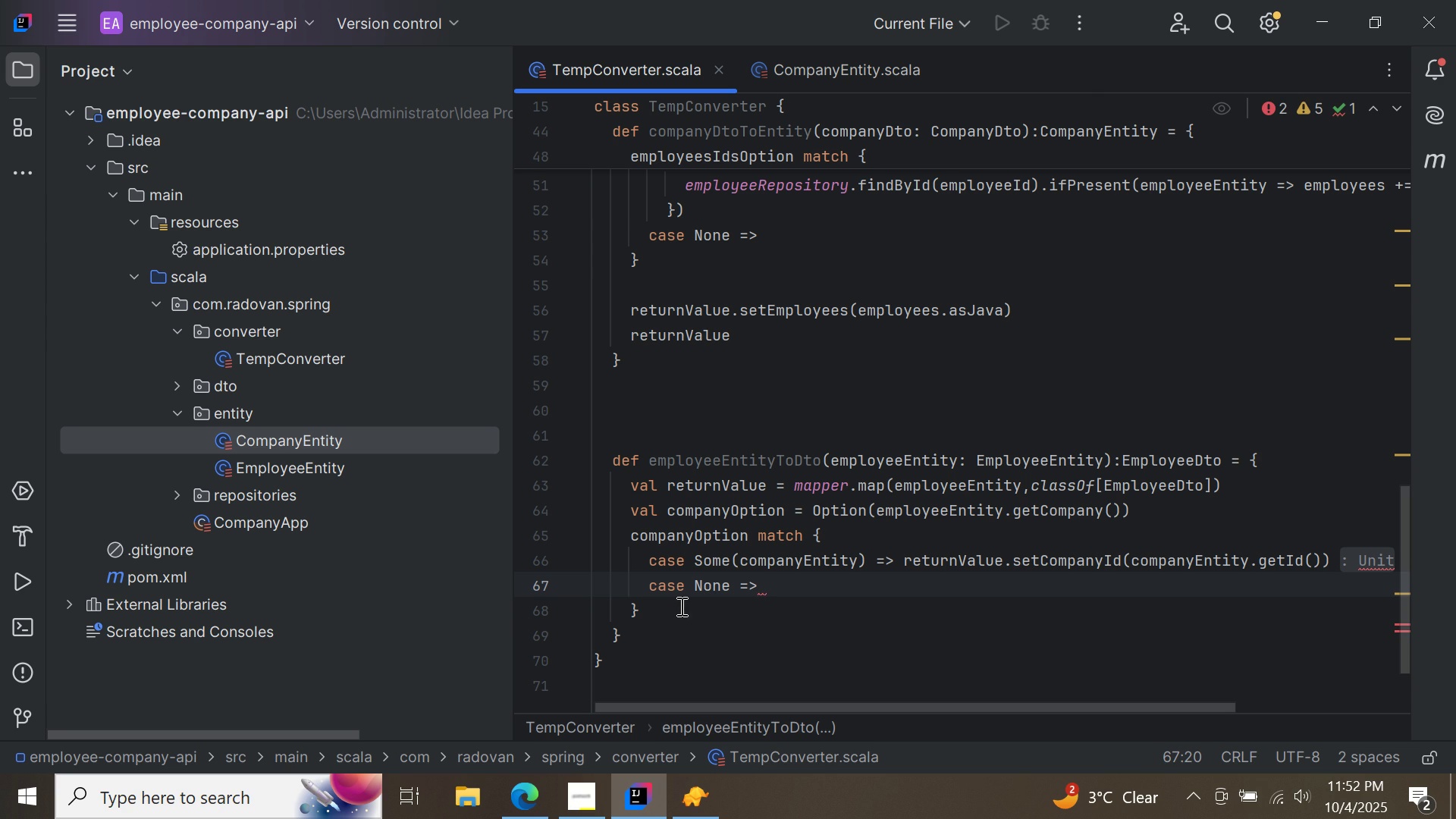 
left_click([679, 606])
 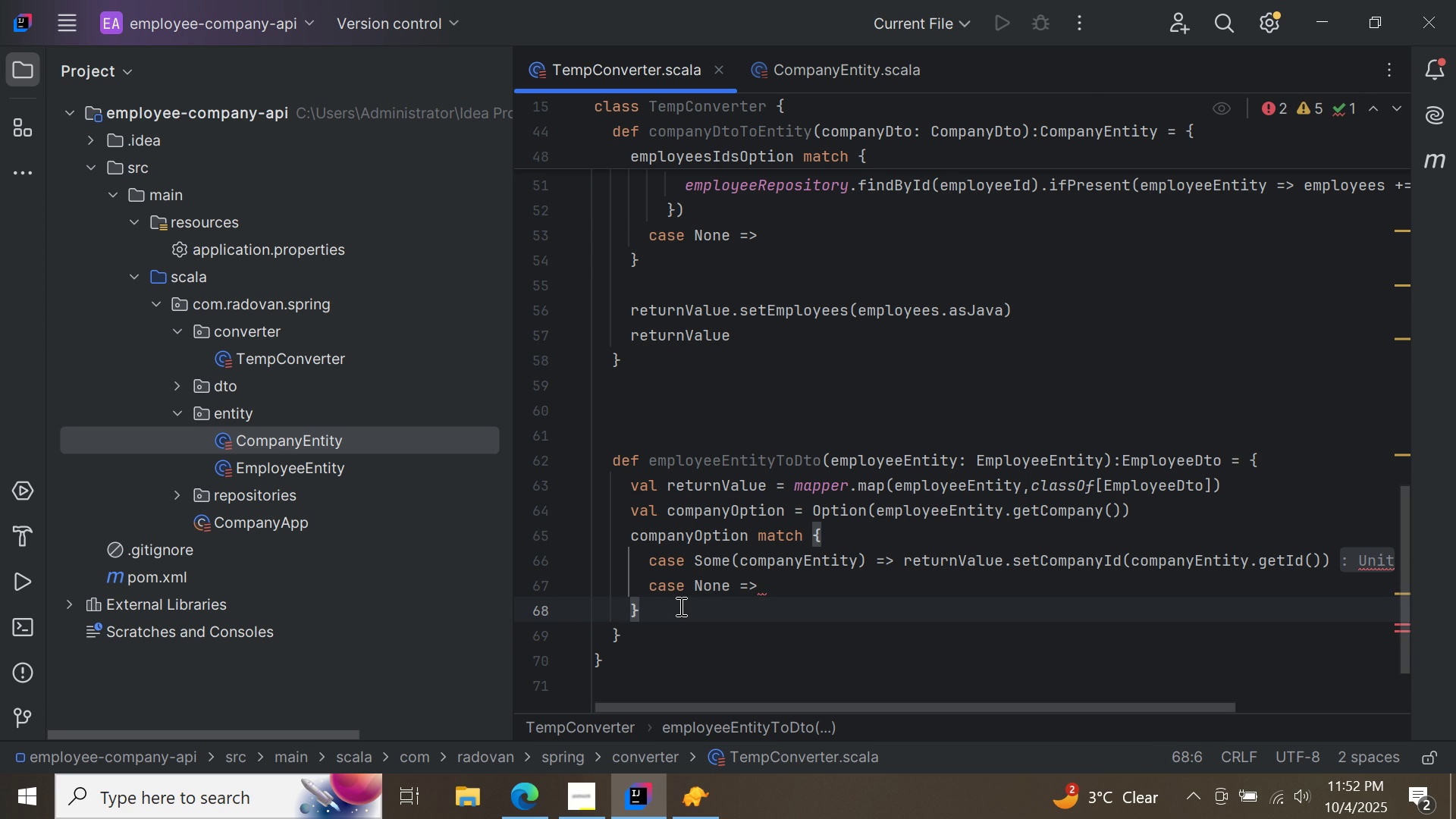 
key(Enter)
 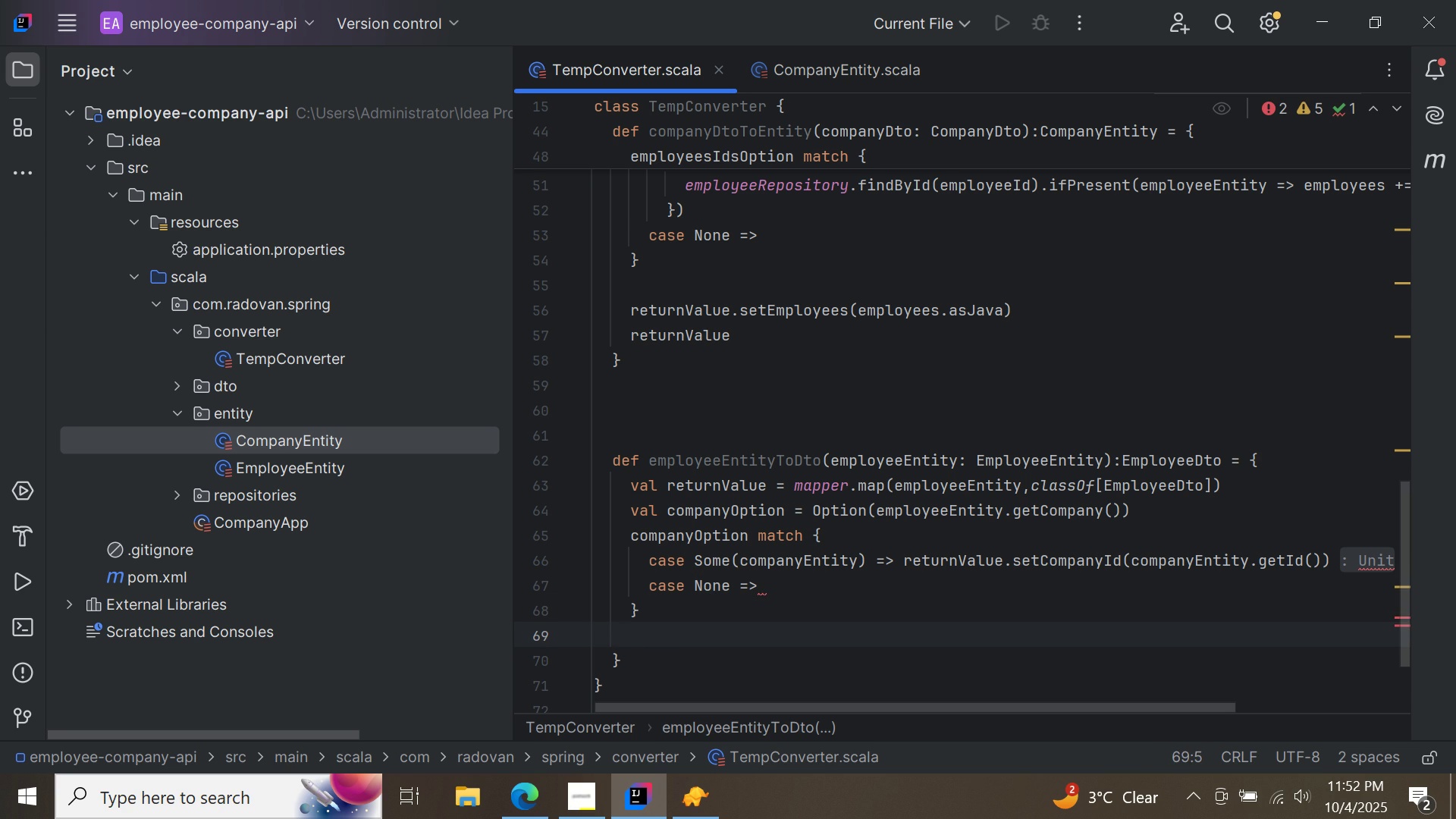 
type(ret)
 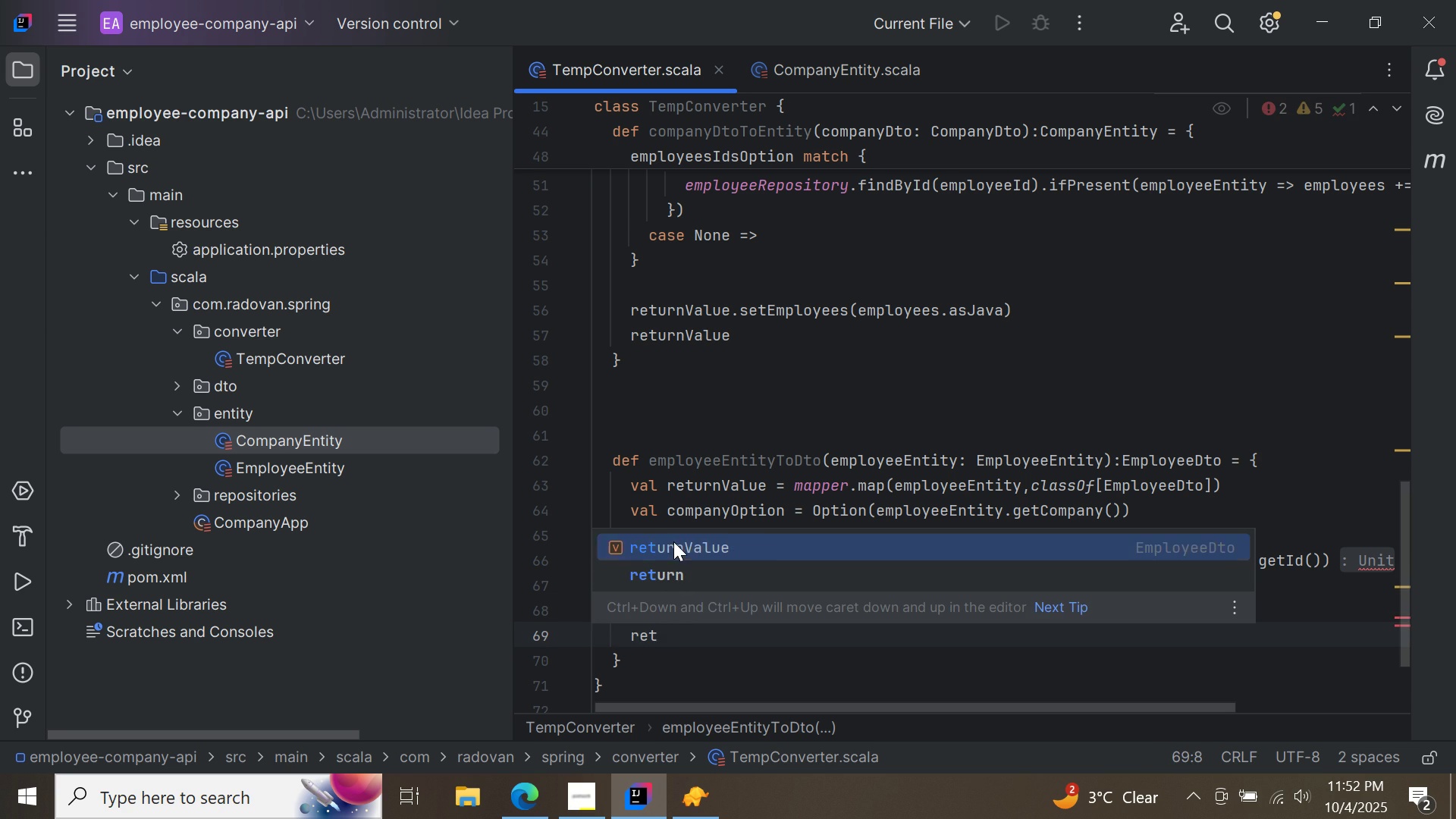 
double_click([673, 541])